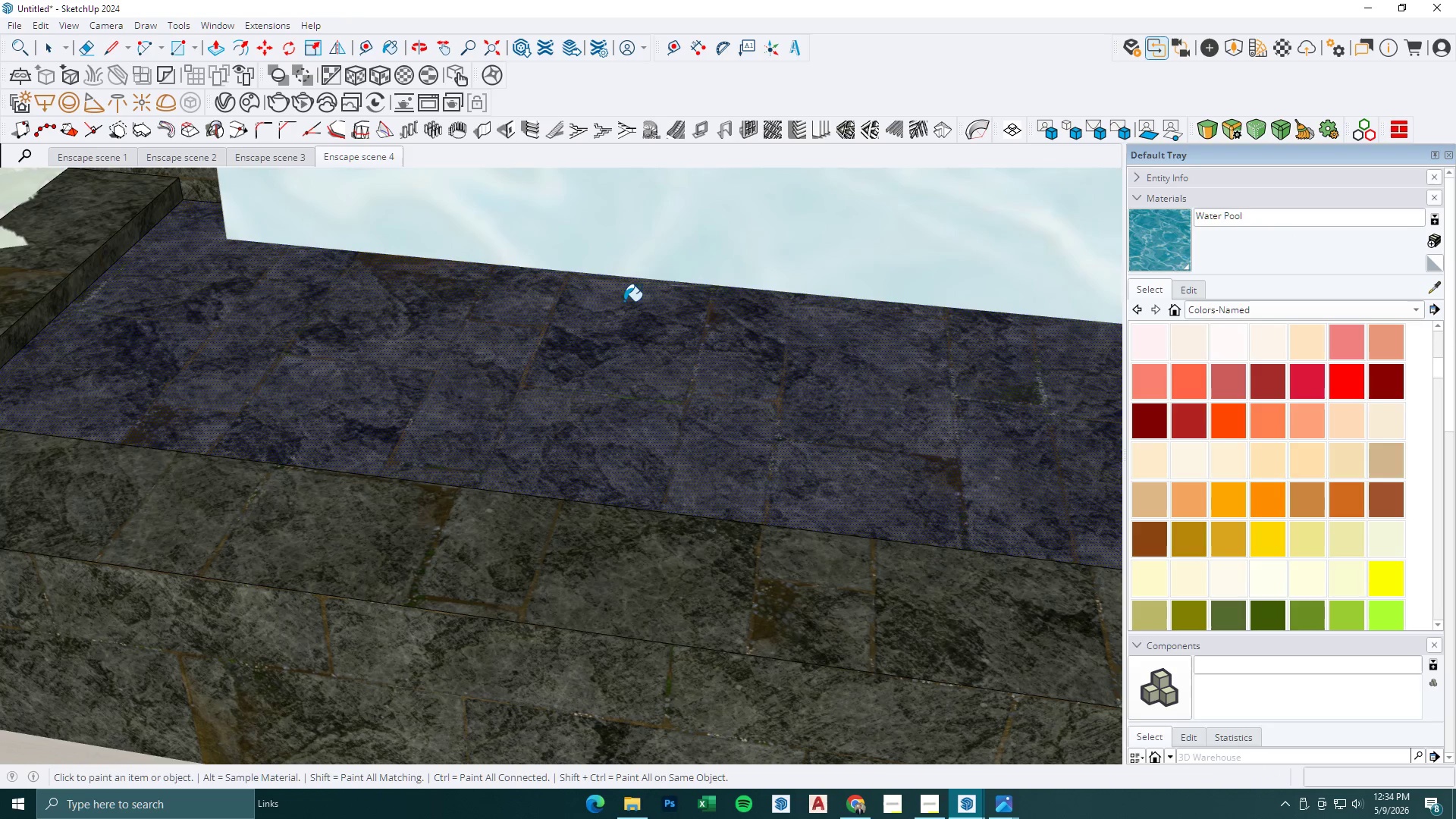 
left_click_drag(start_coordinate=[624, 301], to_coordinate=[624, 305])
 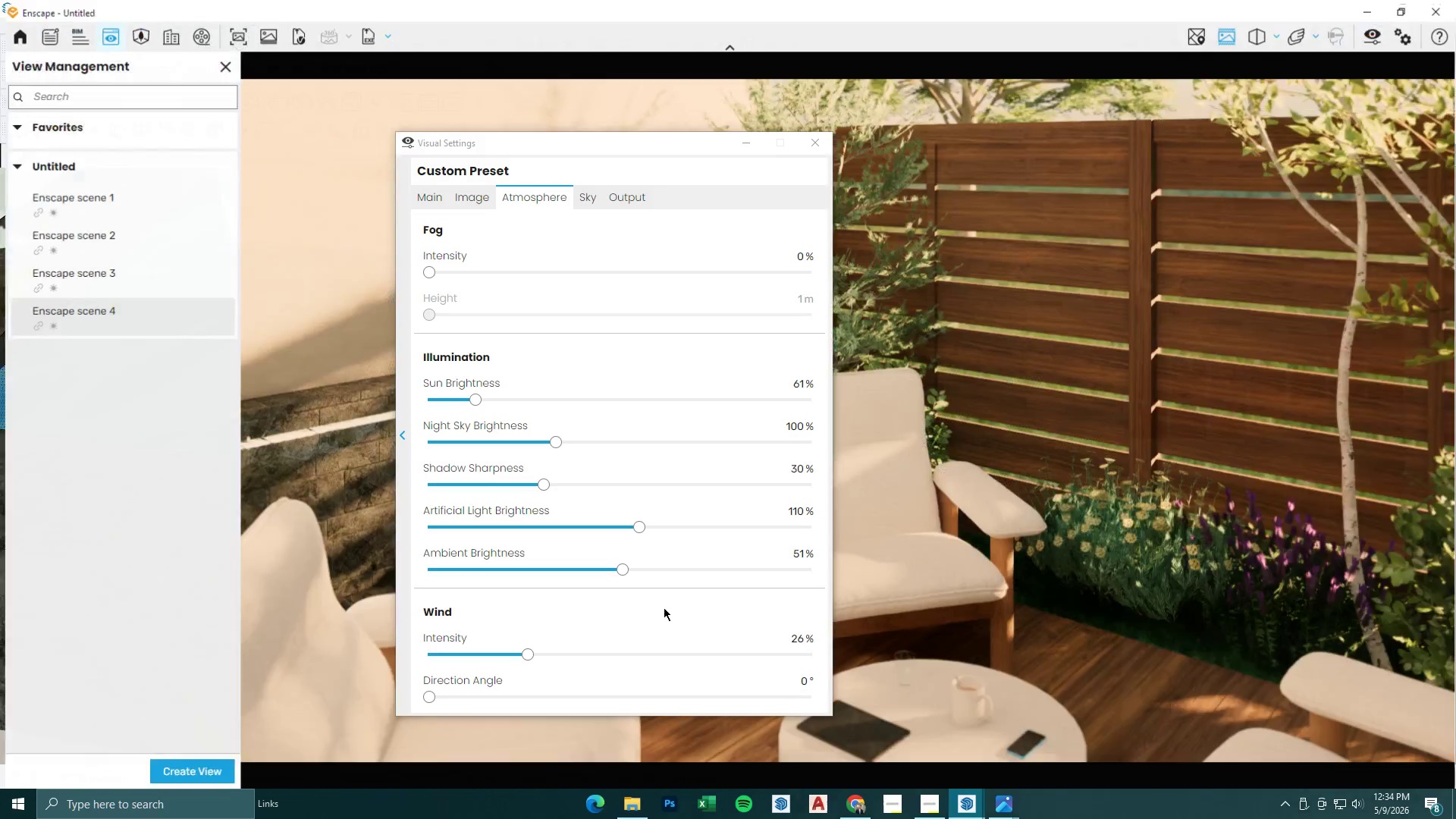 
left_click([754, 149])
 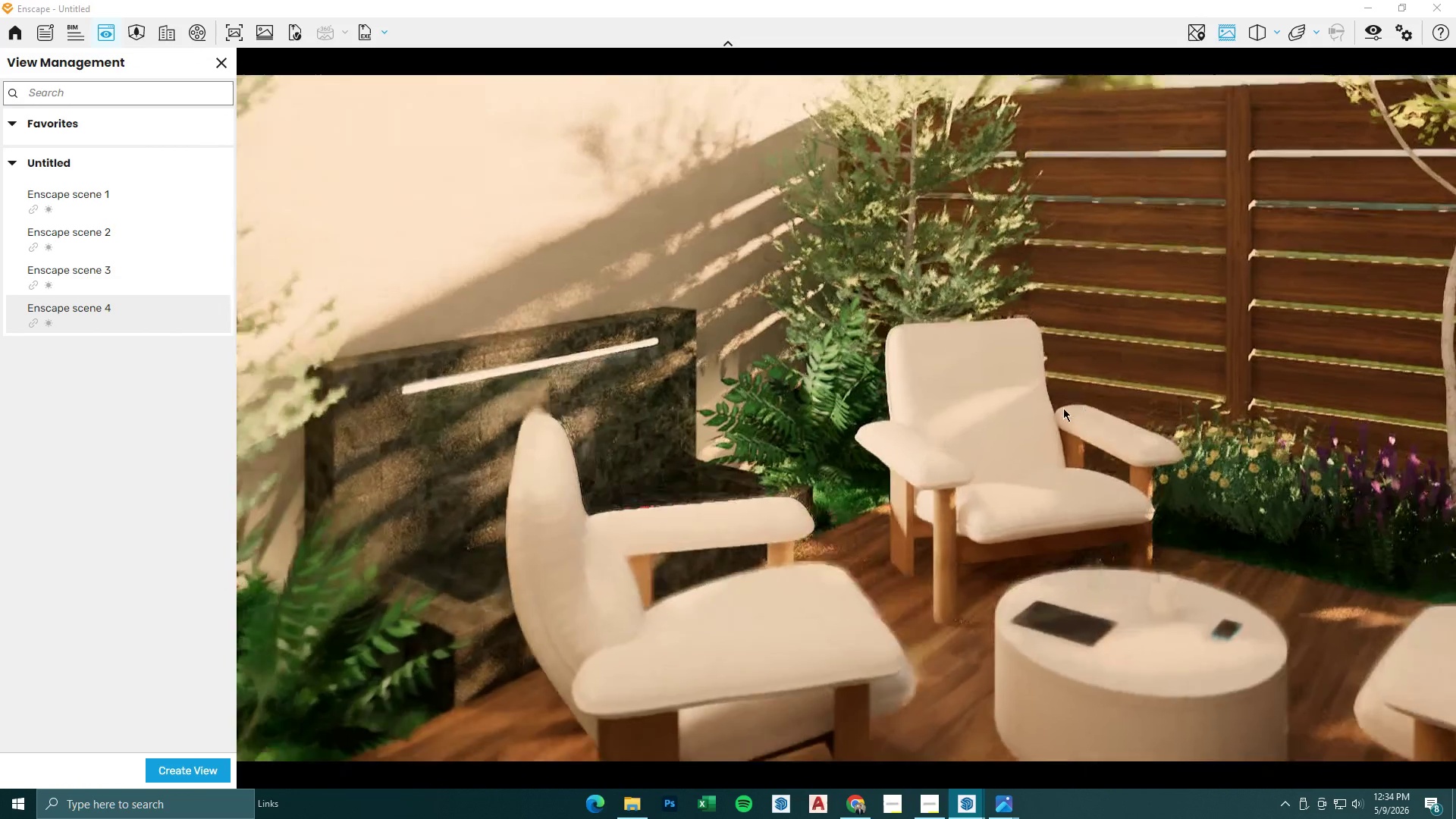 
wait(6.58)
 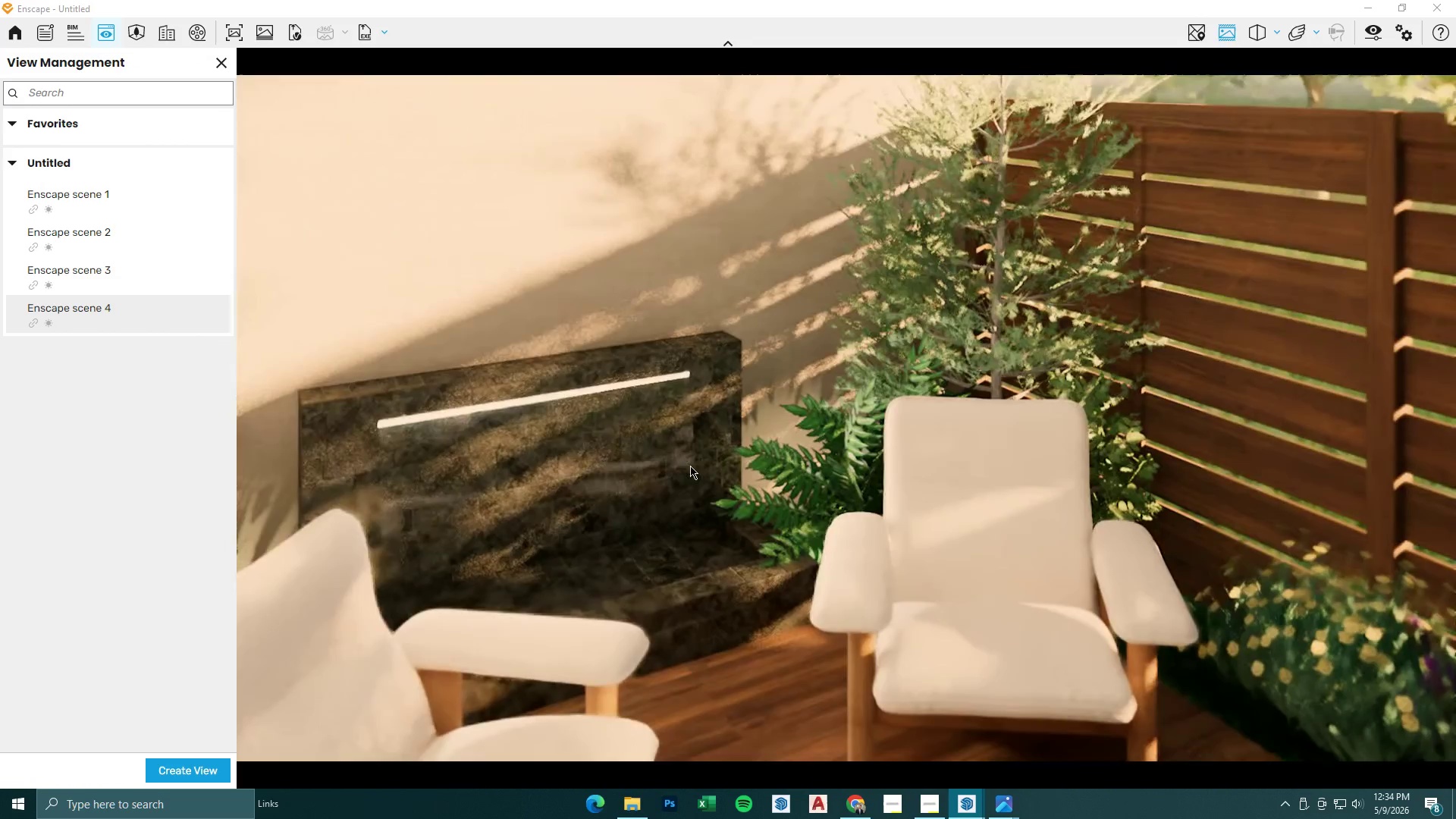 
hold_key(key=D, duration=0.31)
 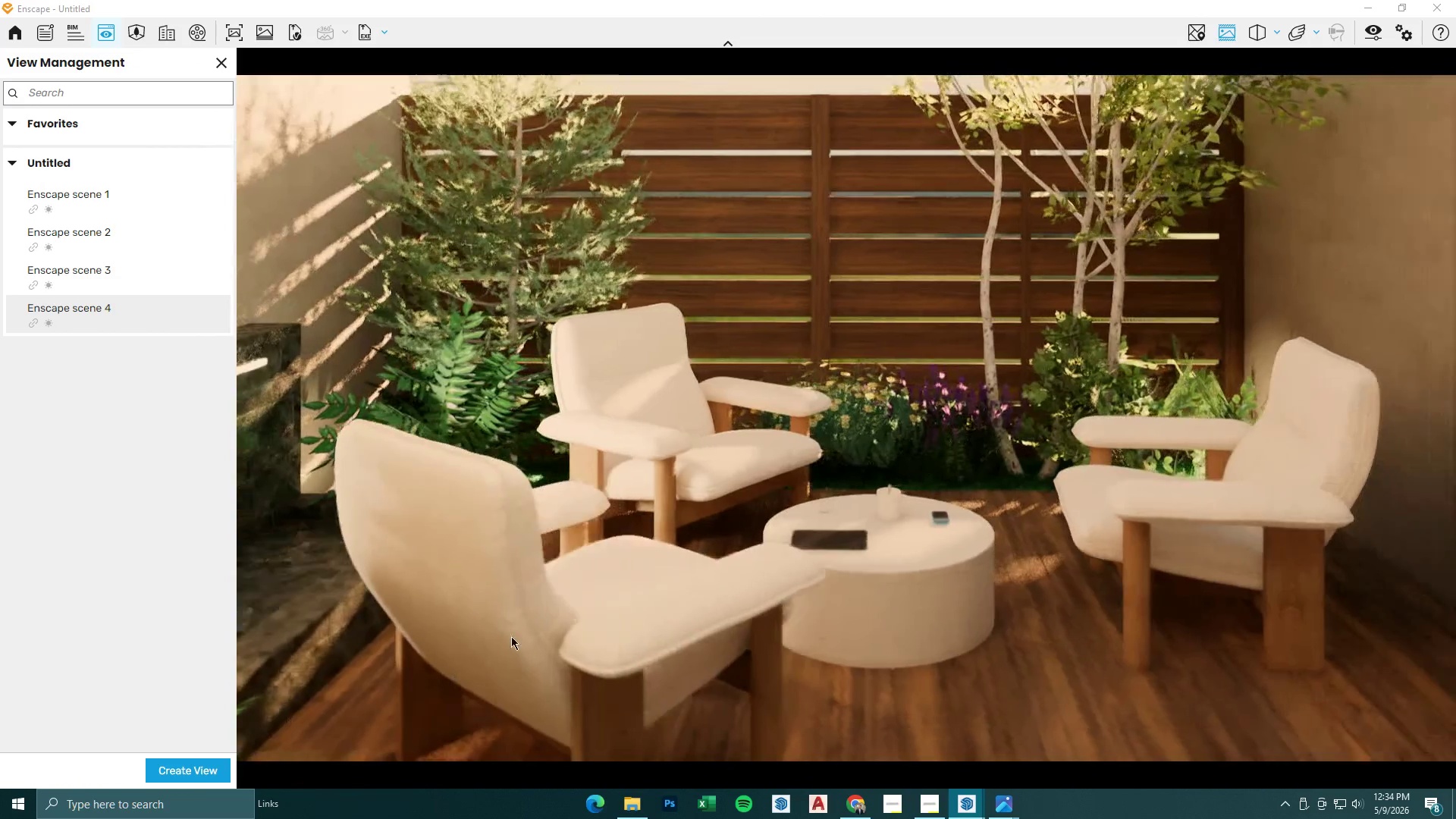 
type(sssdqaw)
 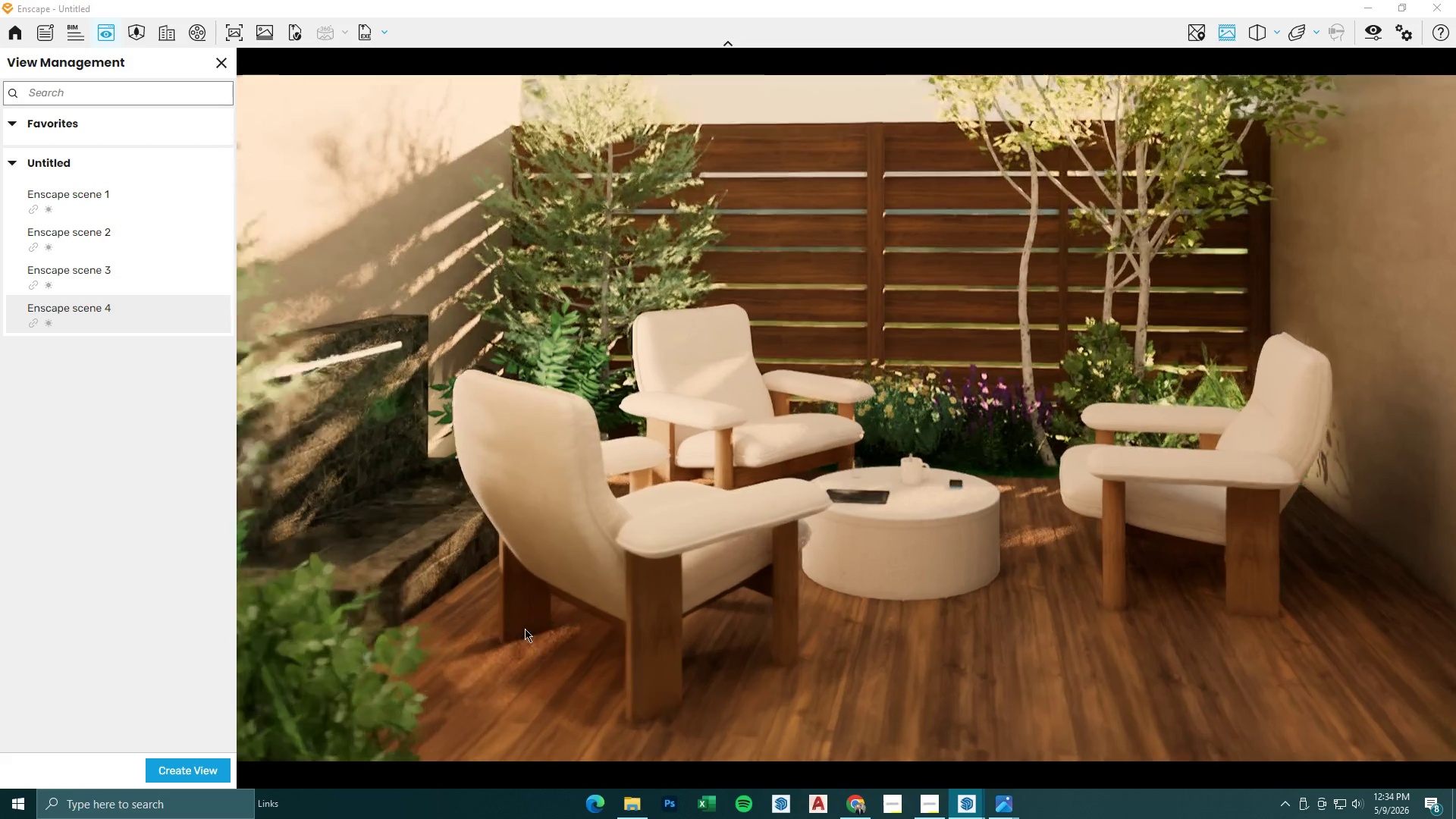 
type(awsdwdwess)
 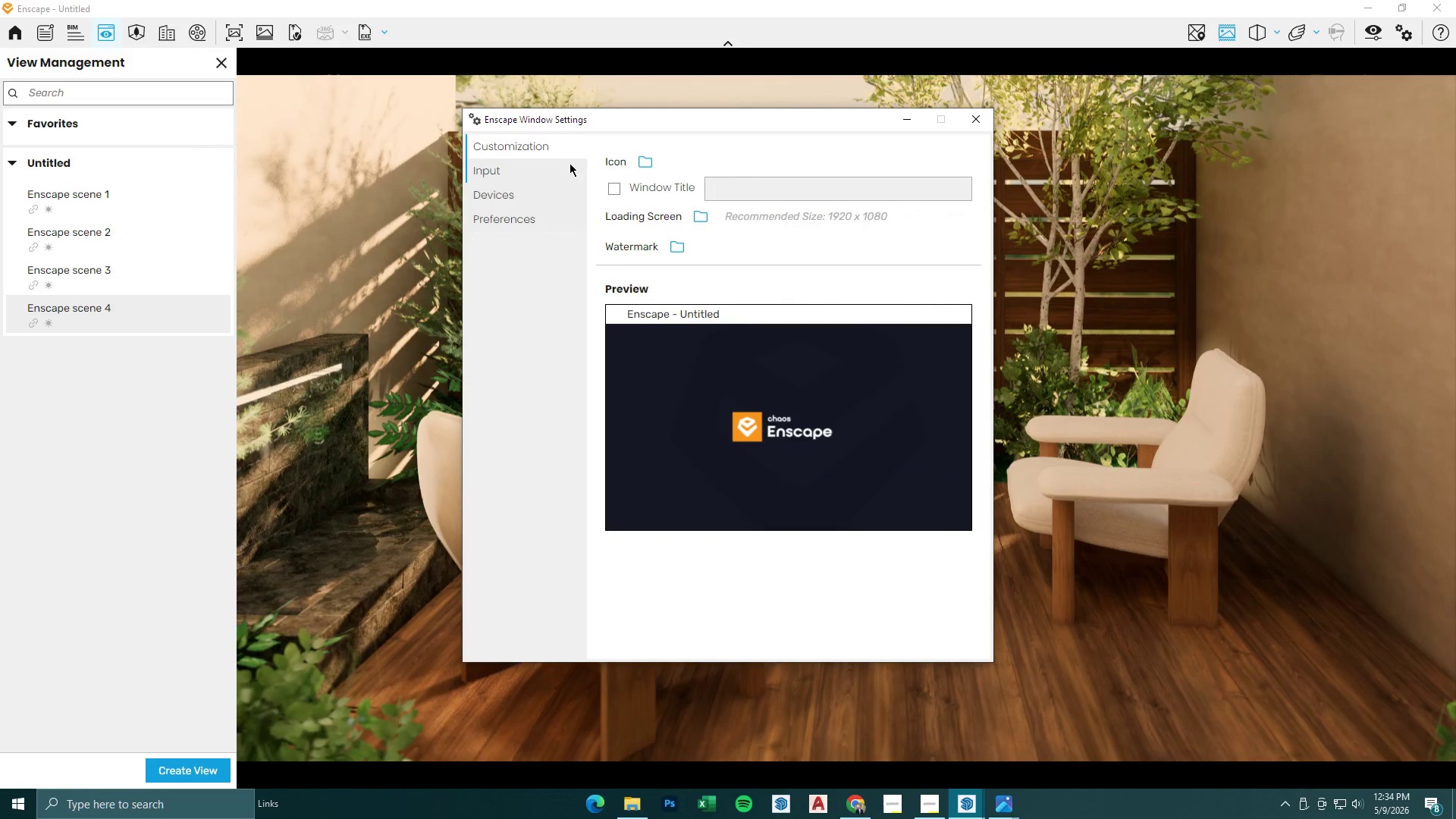 
left_click([914, 121])
 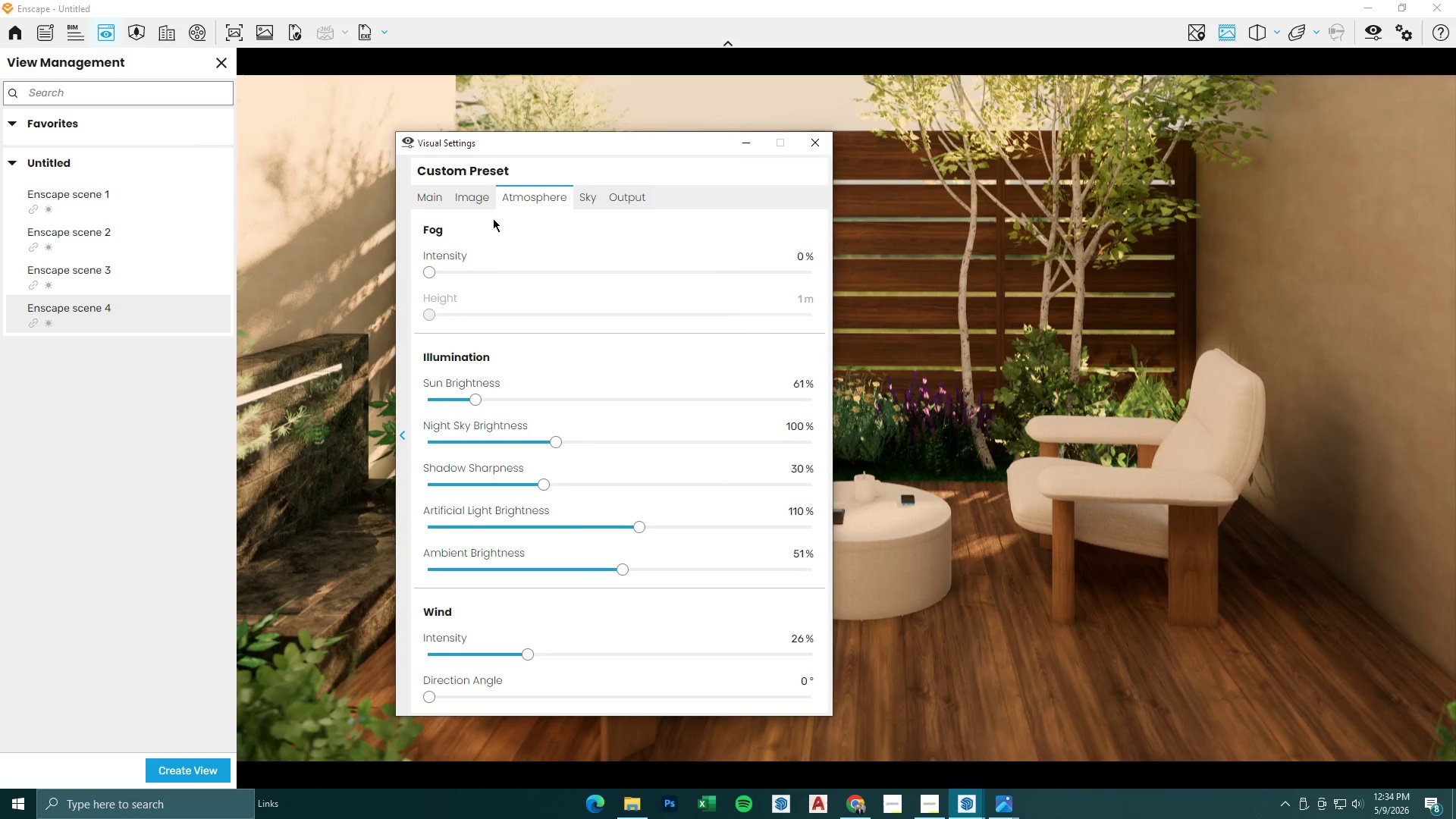 
double_click([428, 199])
 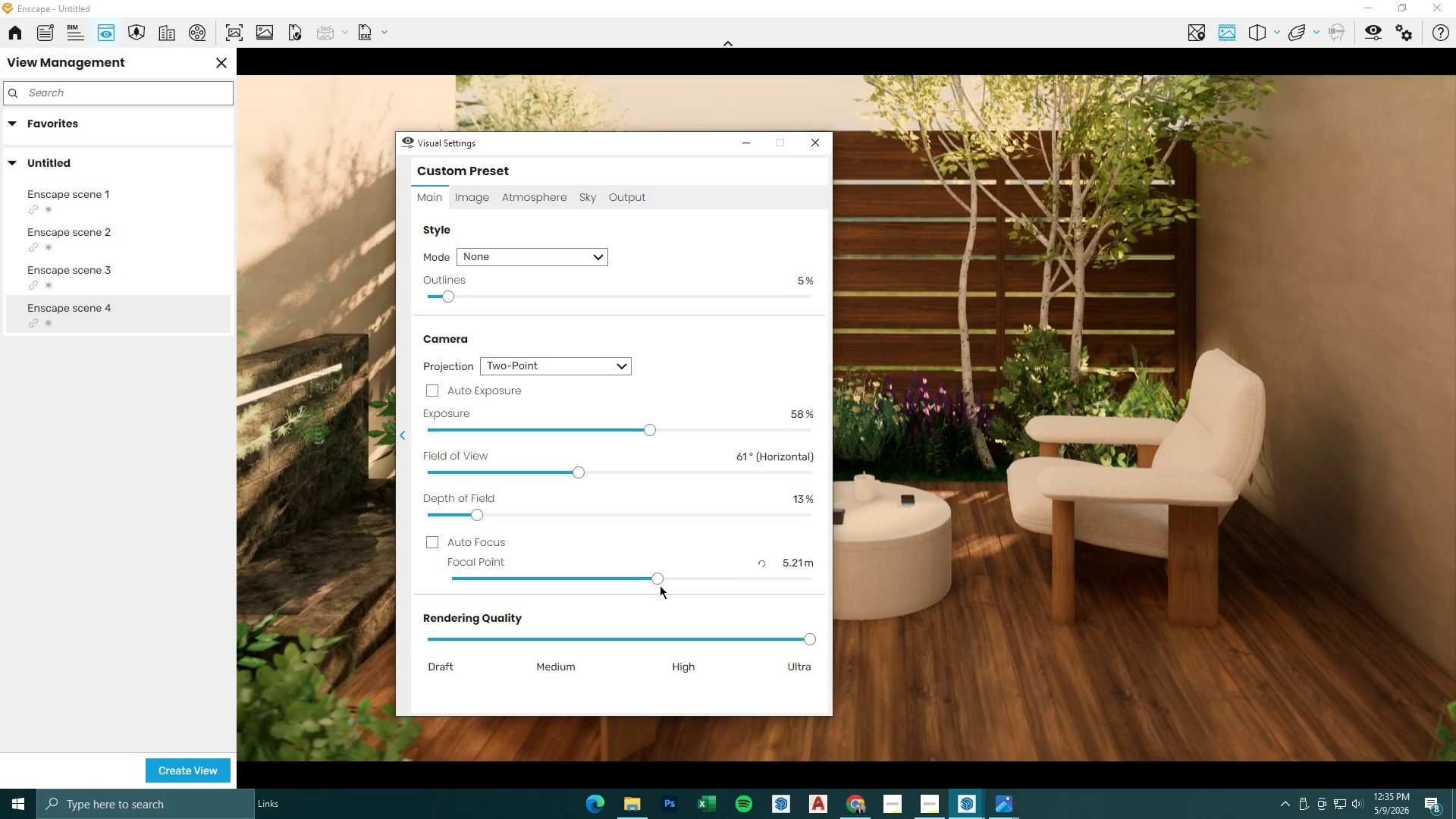 
left_click_drag(start_coordinate=[579, 472], to_coordinate=[562, 474])
 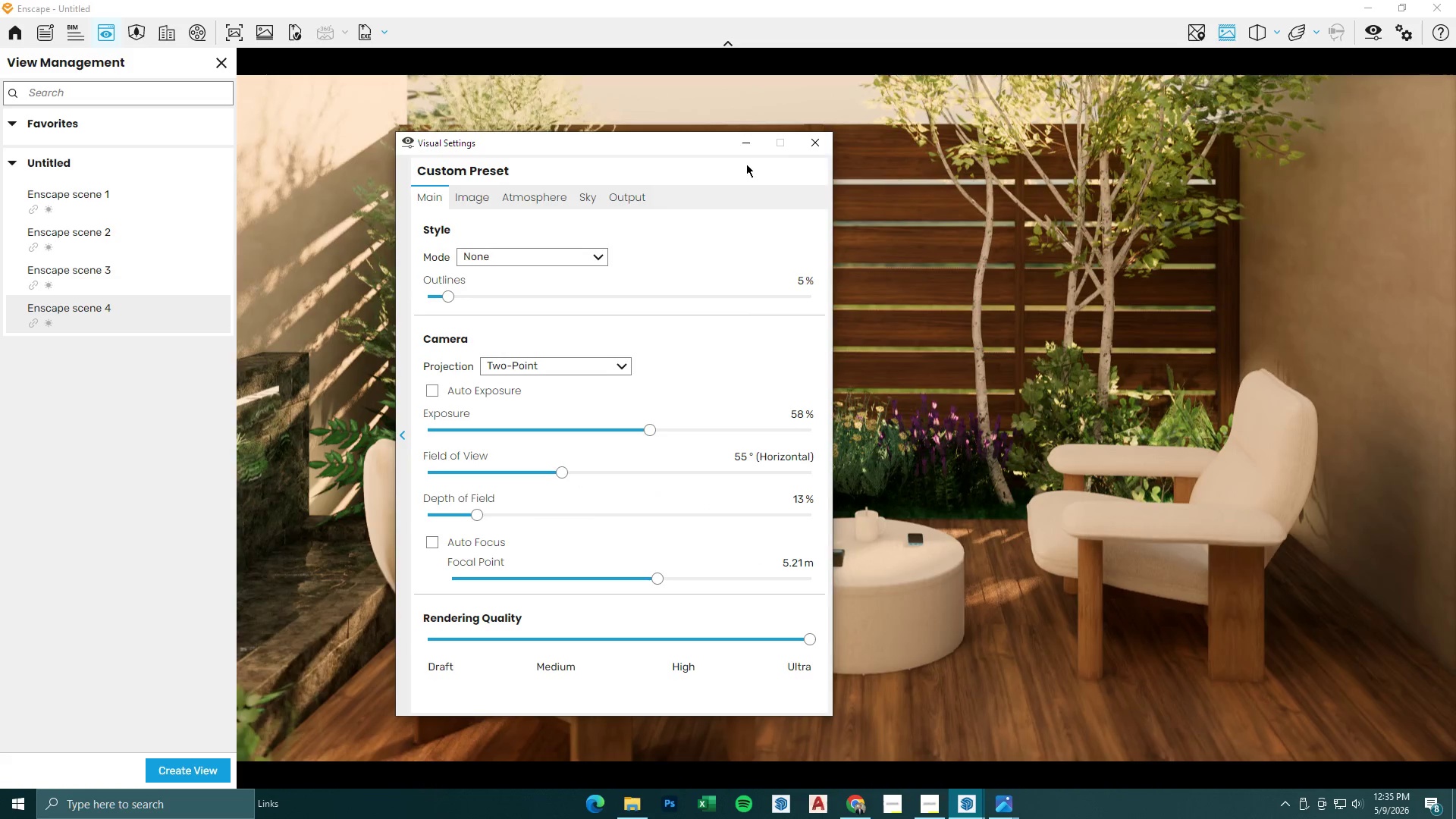 
left_click([741, 141])
 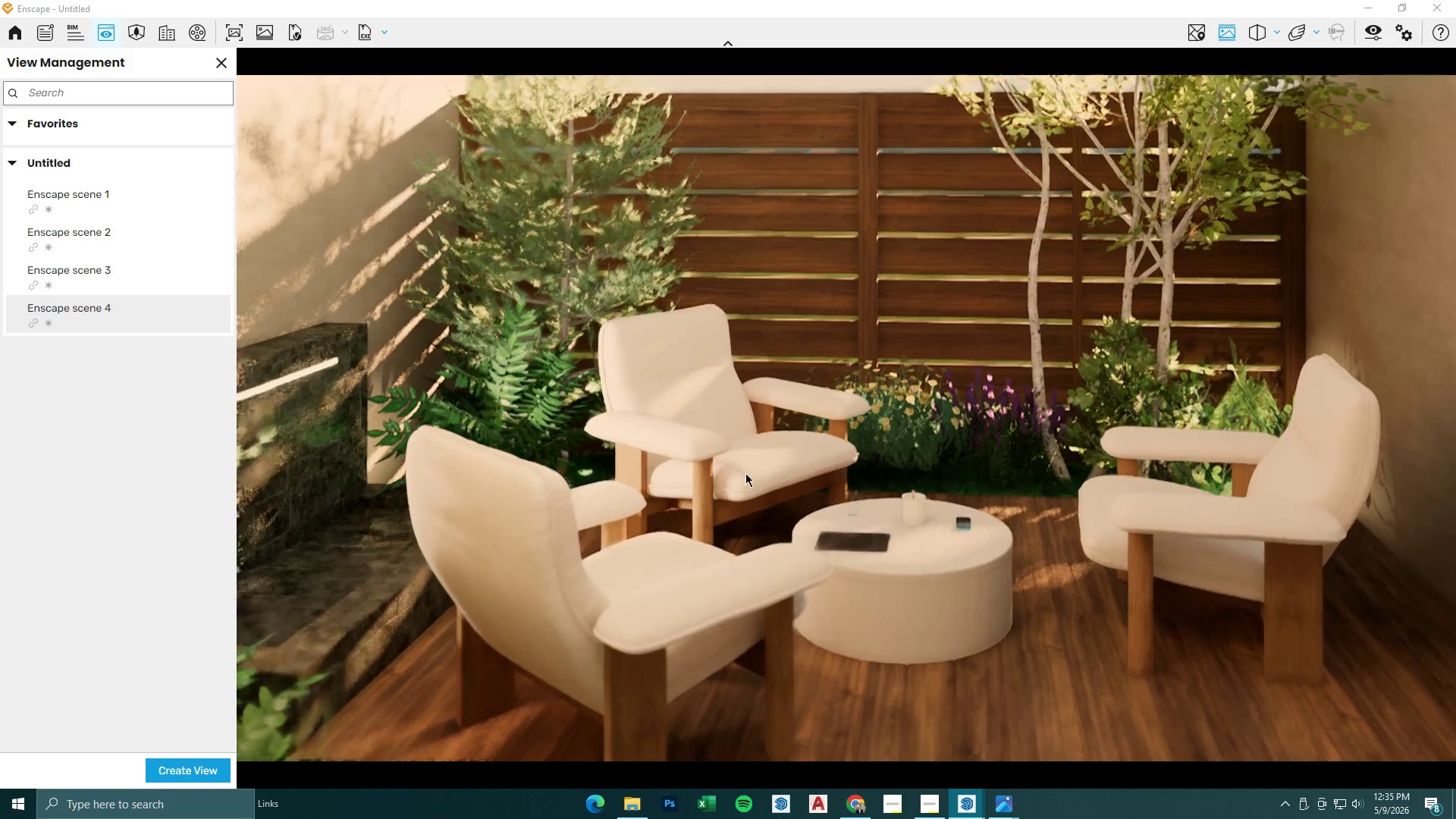 
type(dsssaqdswqdws)
 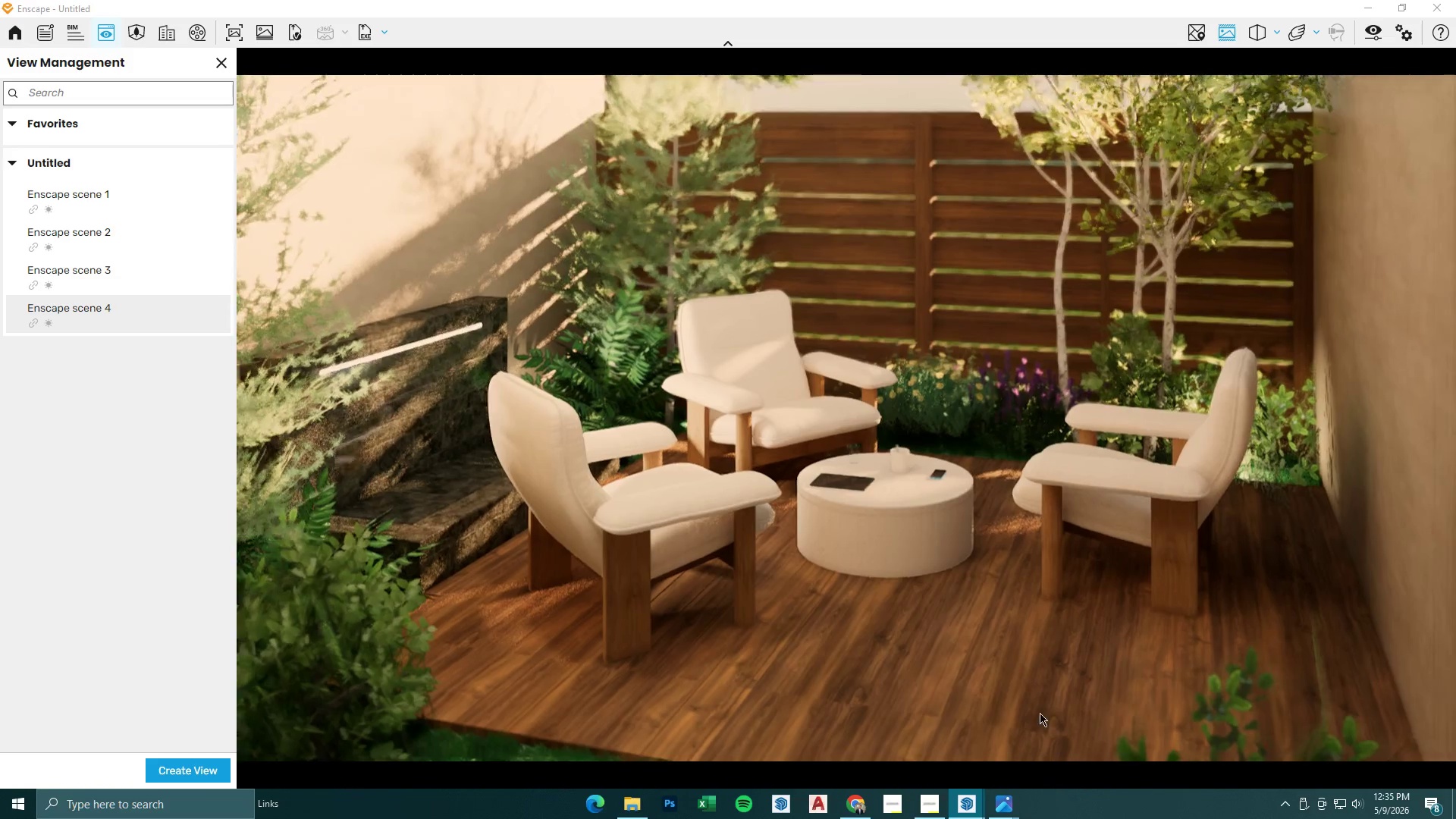 
key(W)
 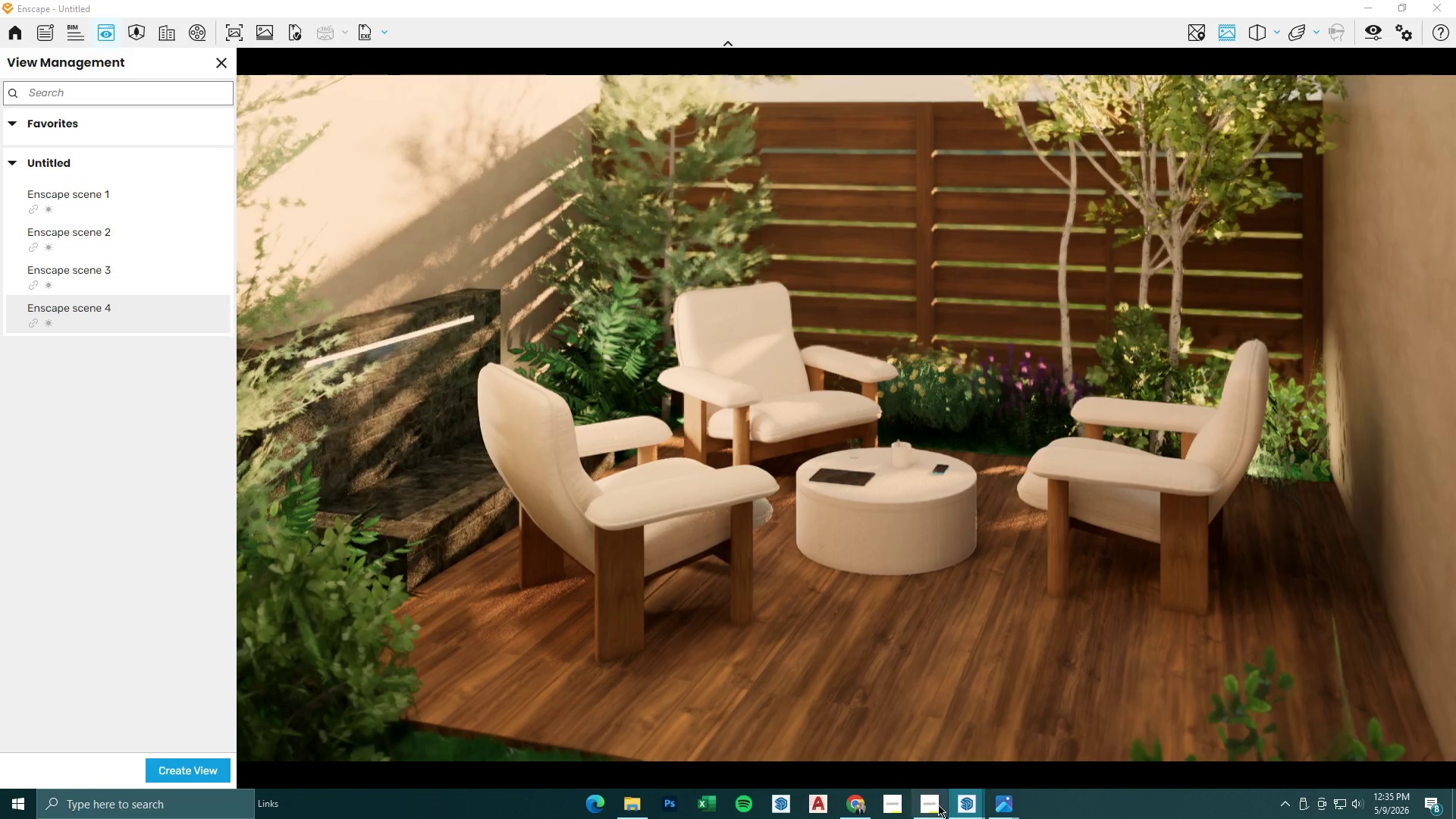 
left_click([937, 803])